 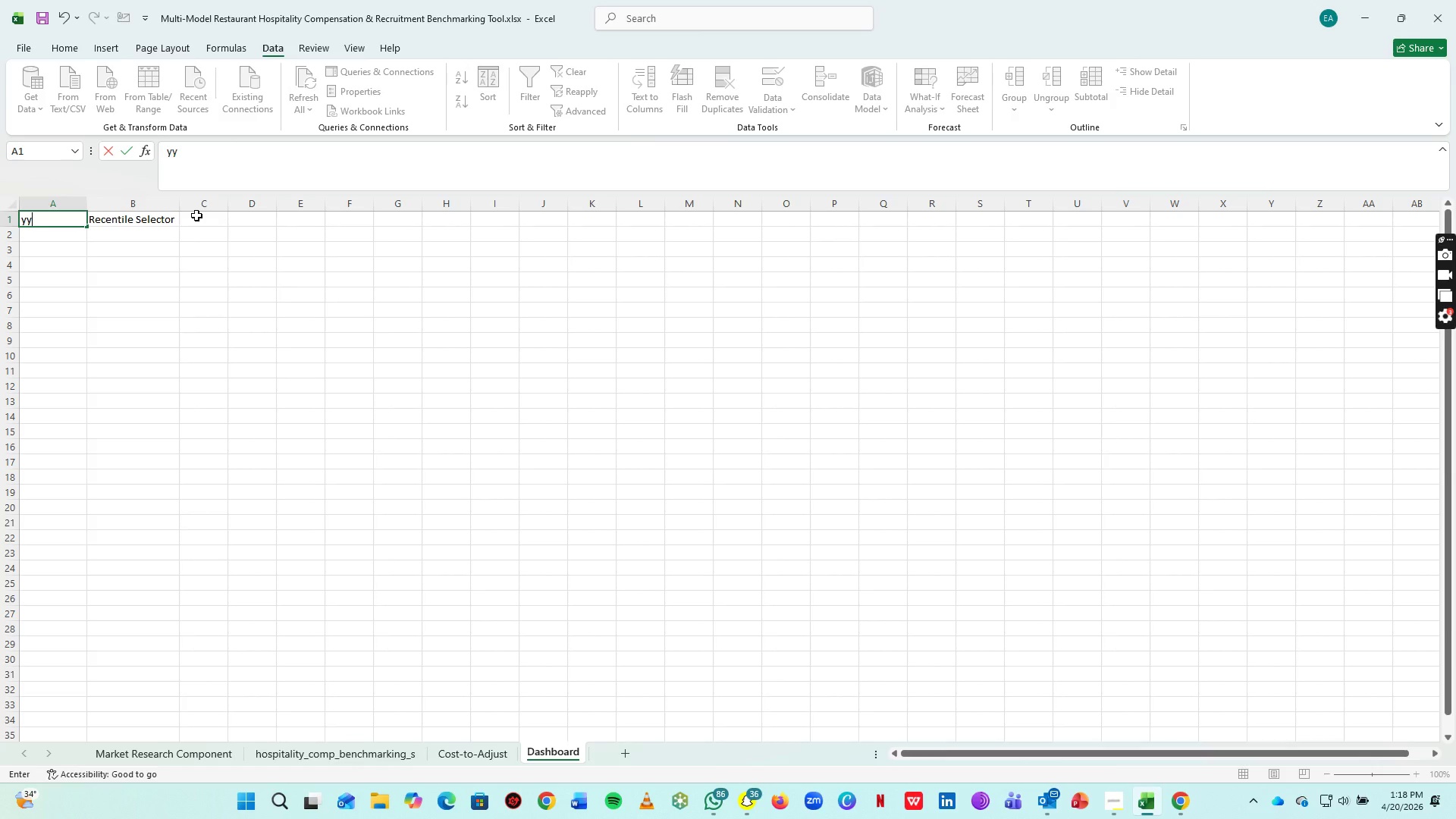 
key(Control+Y)
 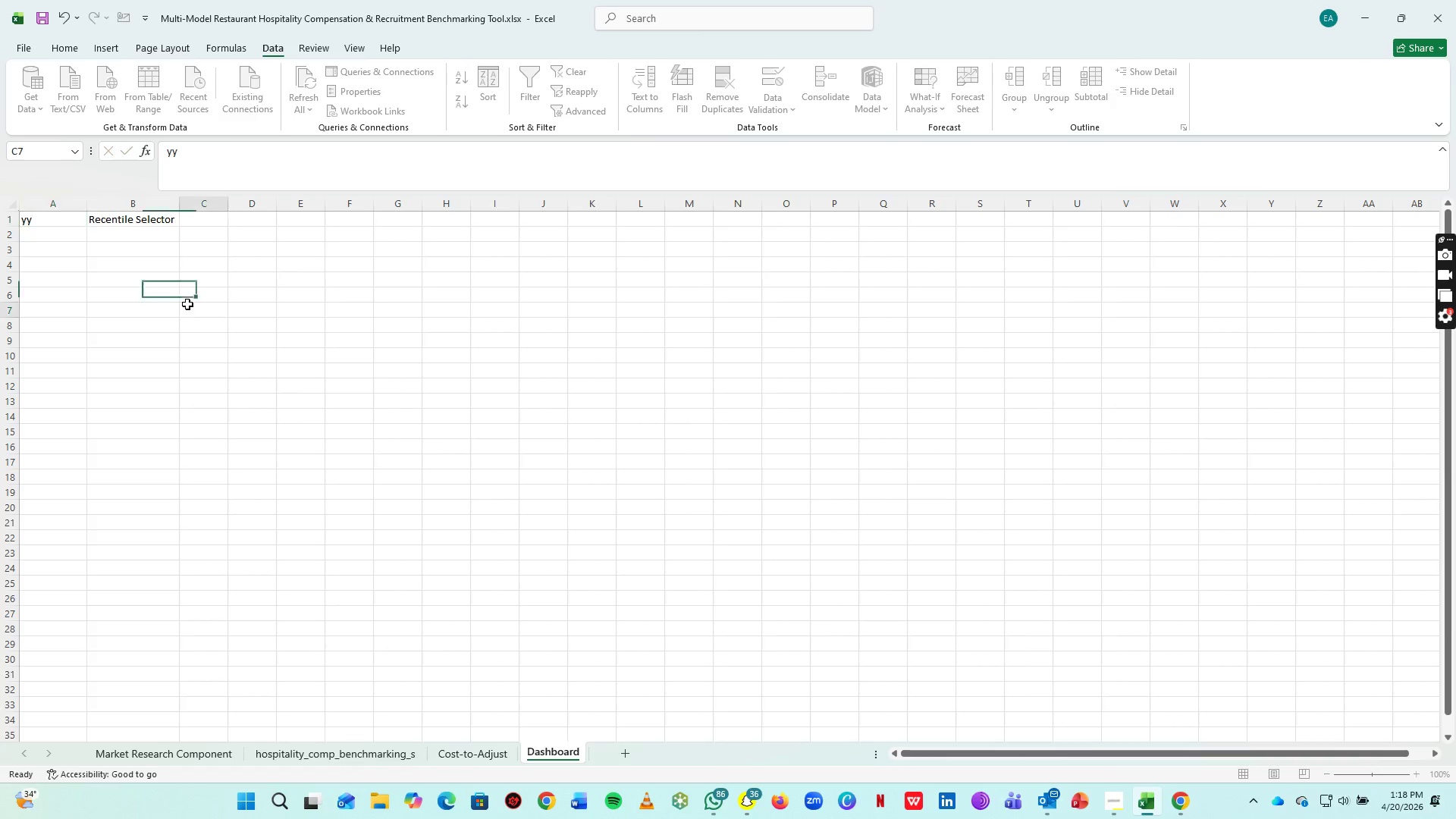 
left_click([187, 304])
 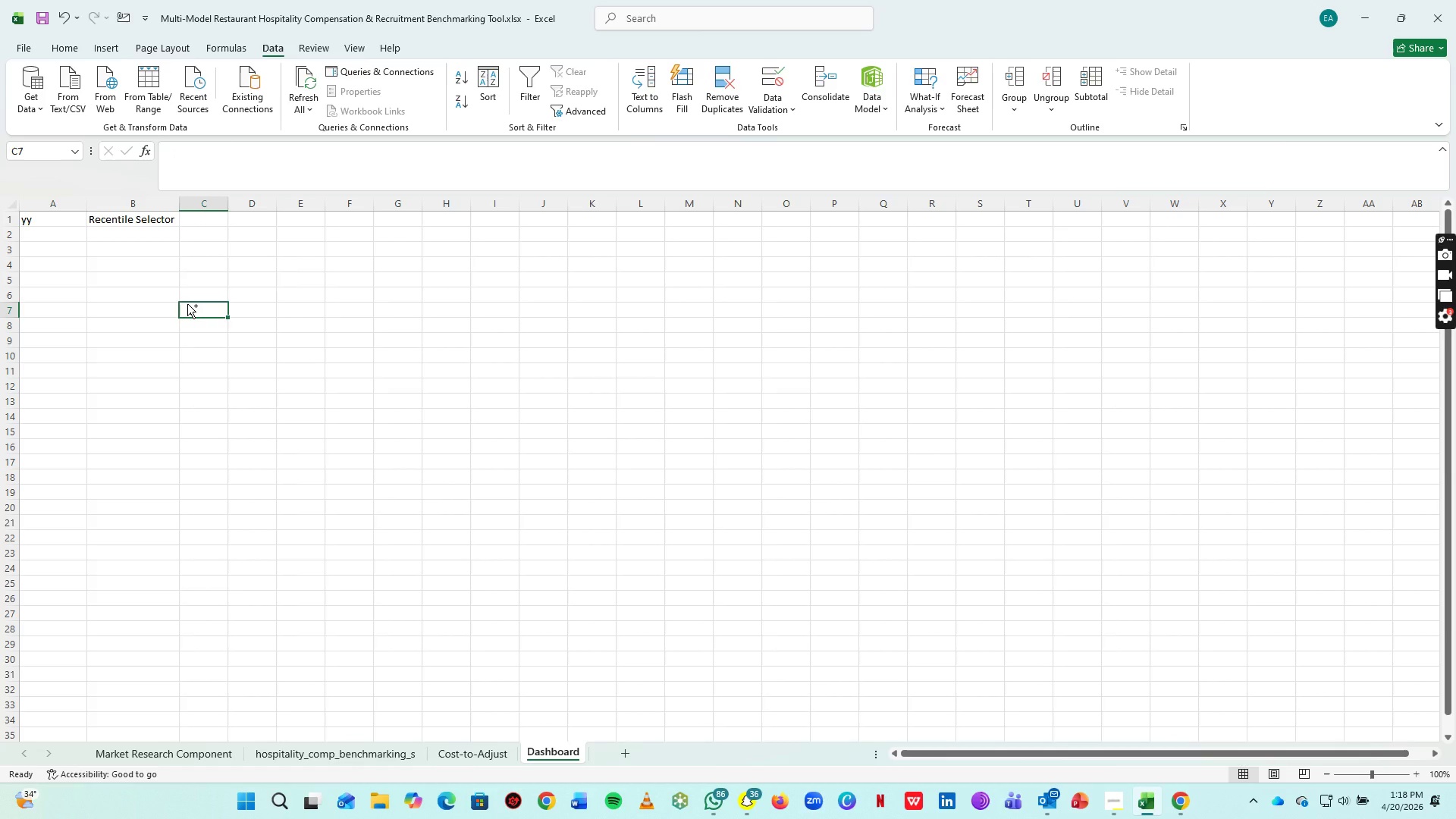 
key(Control+Y)
 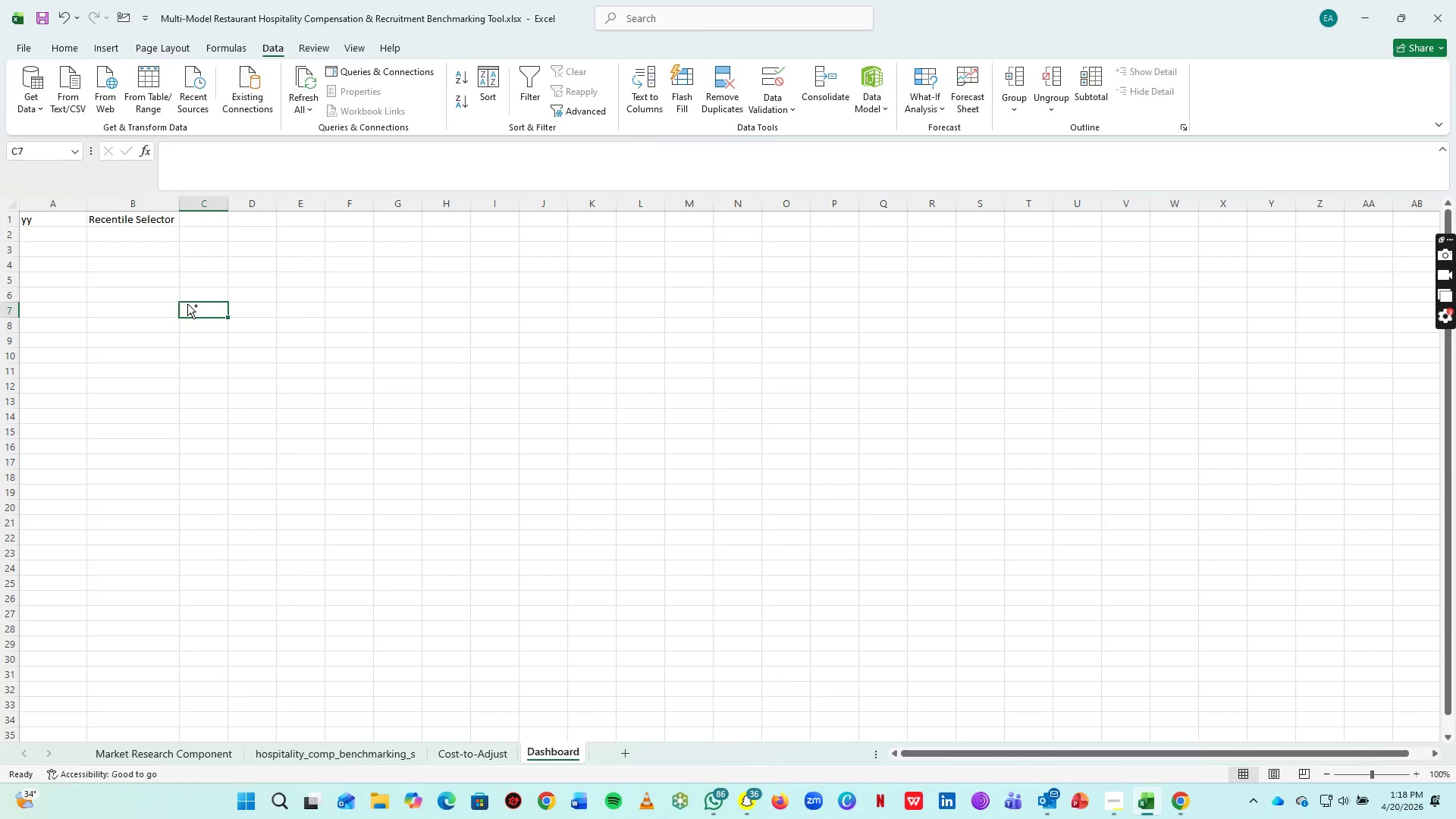 
key(Control+Y)
 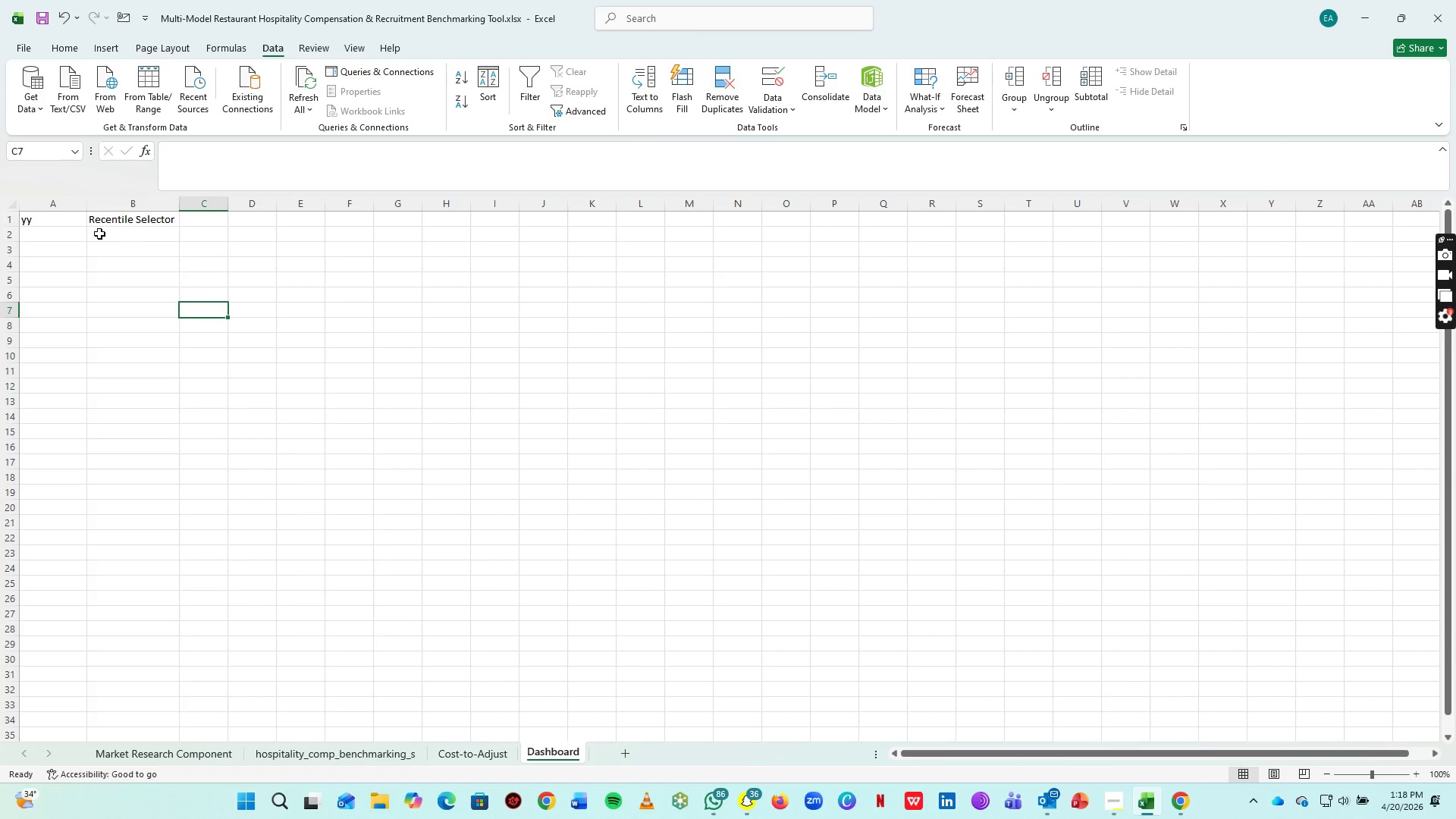 
key(Control+Y)
 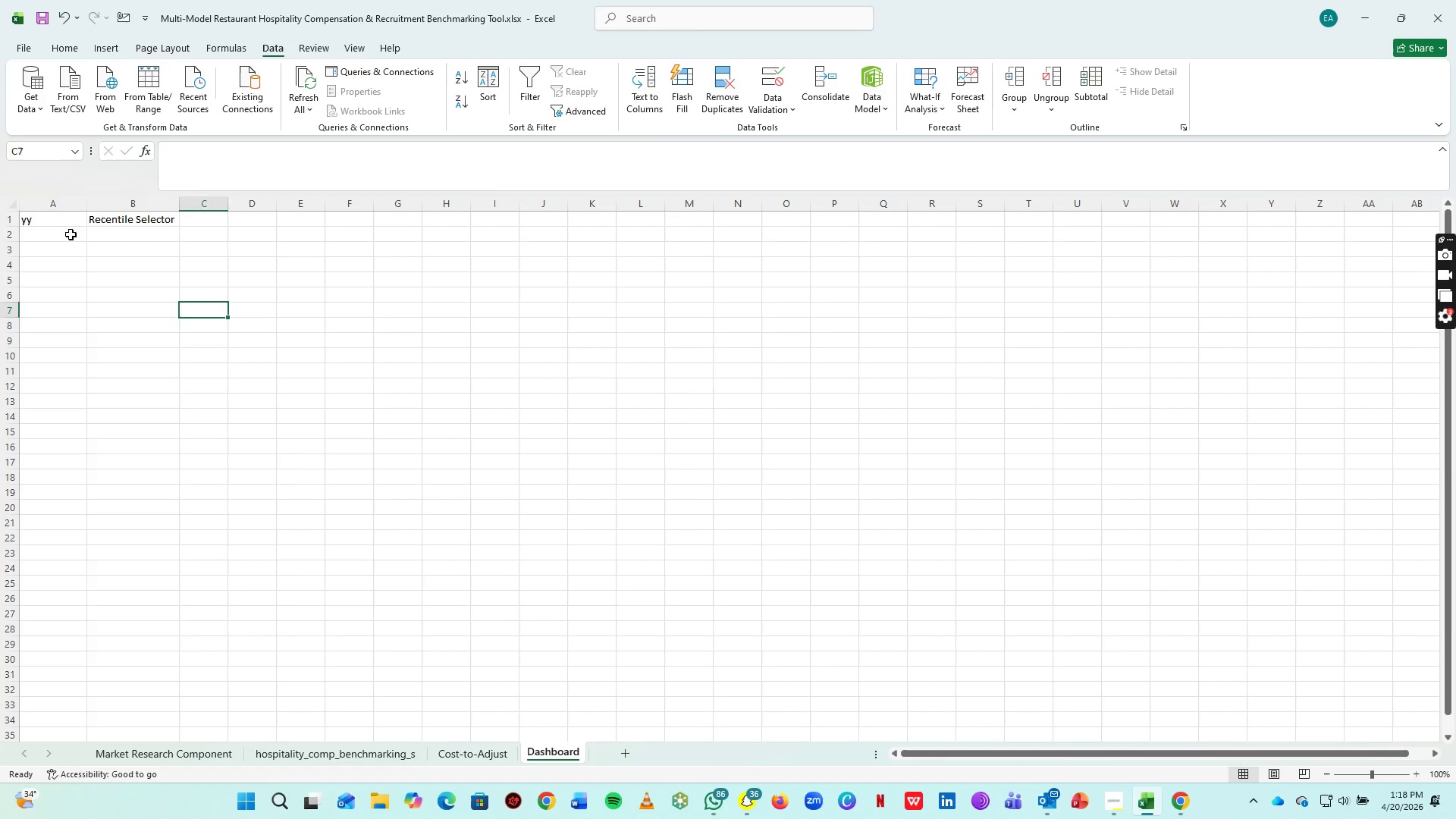 
key(Control+Z)
 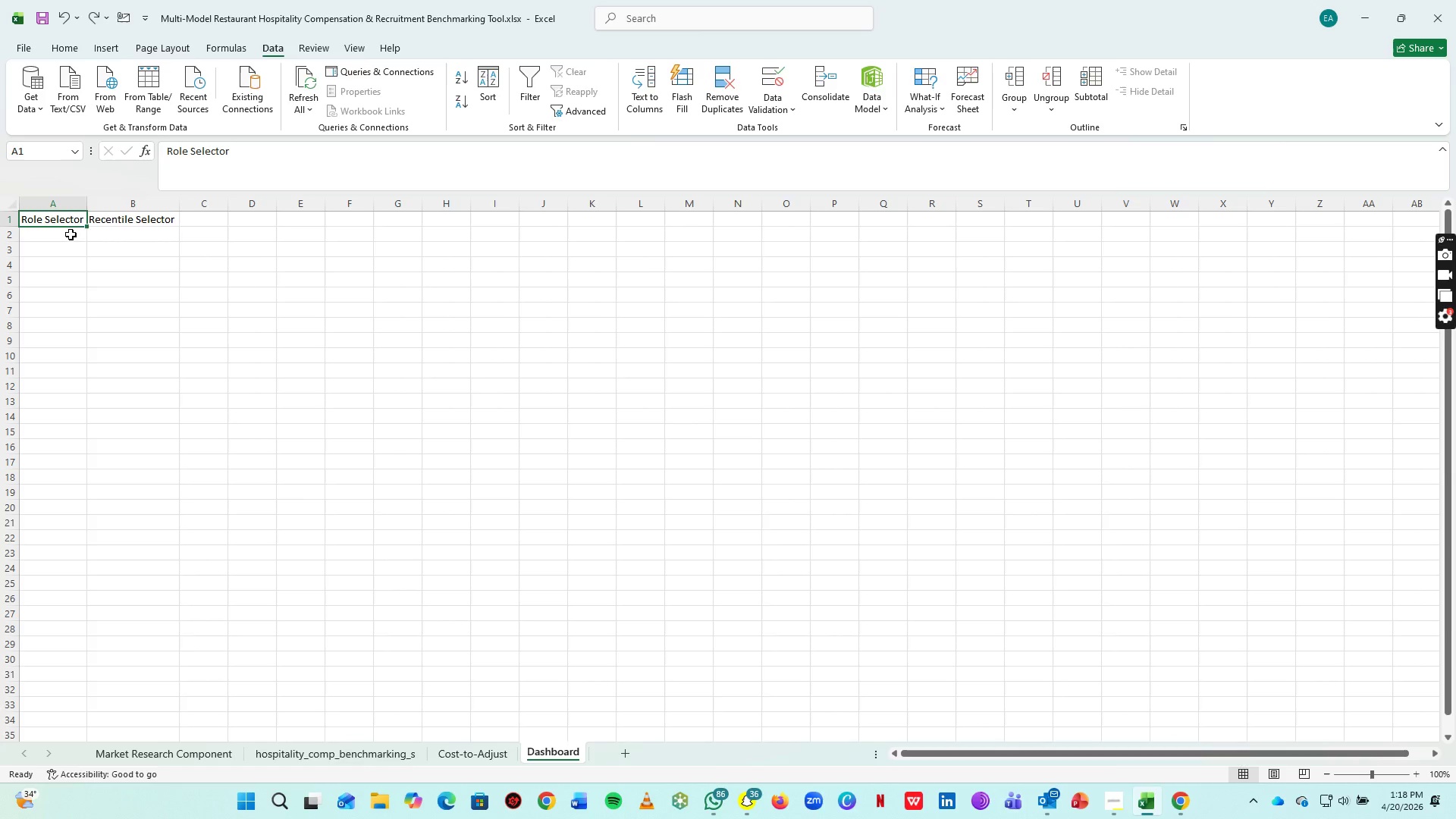 
key(Control+Z)
 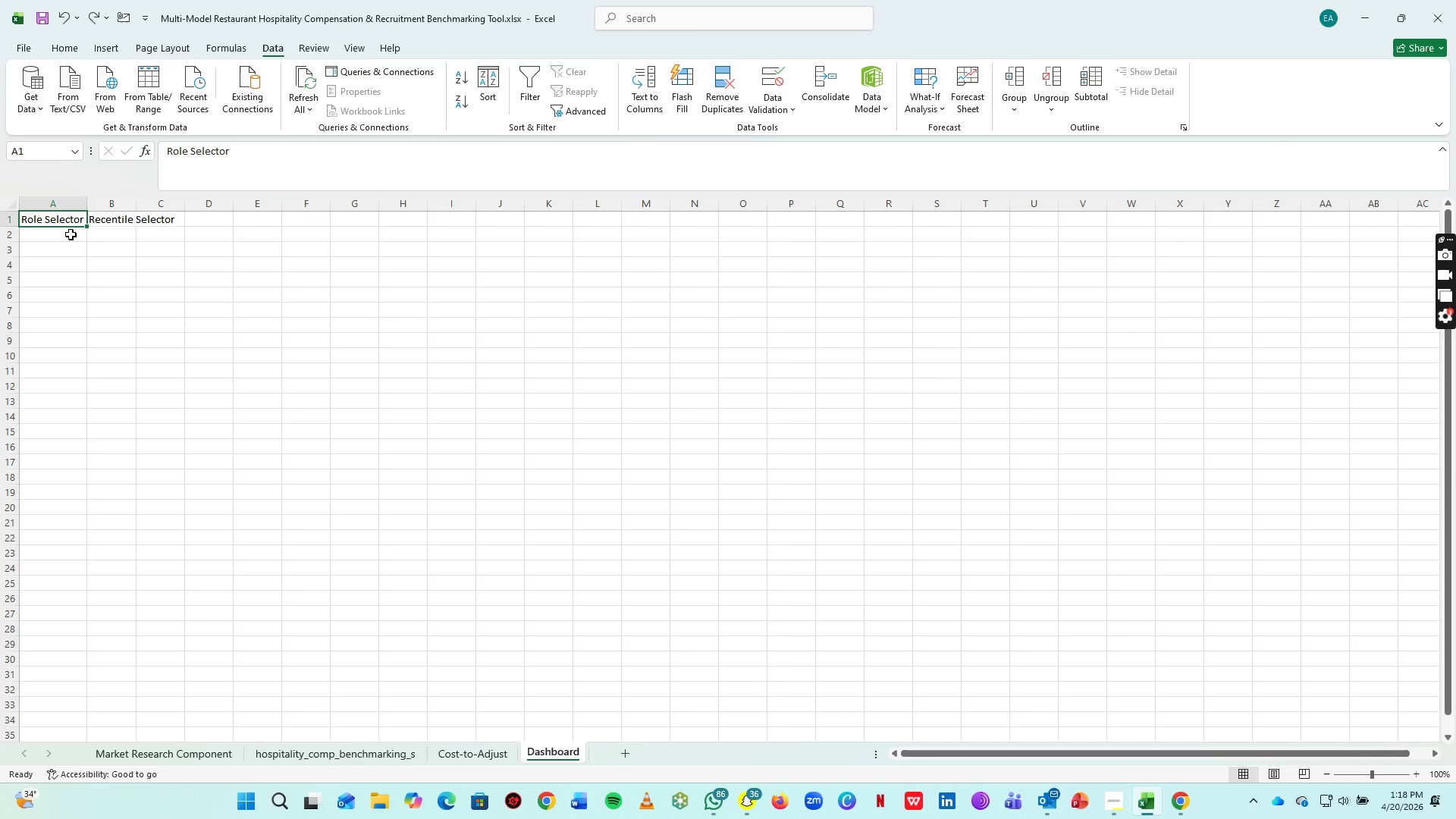 
key(Control+Z)
 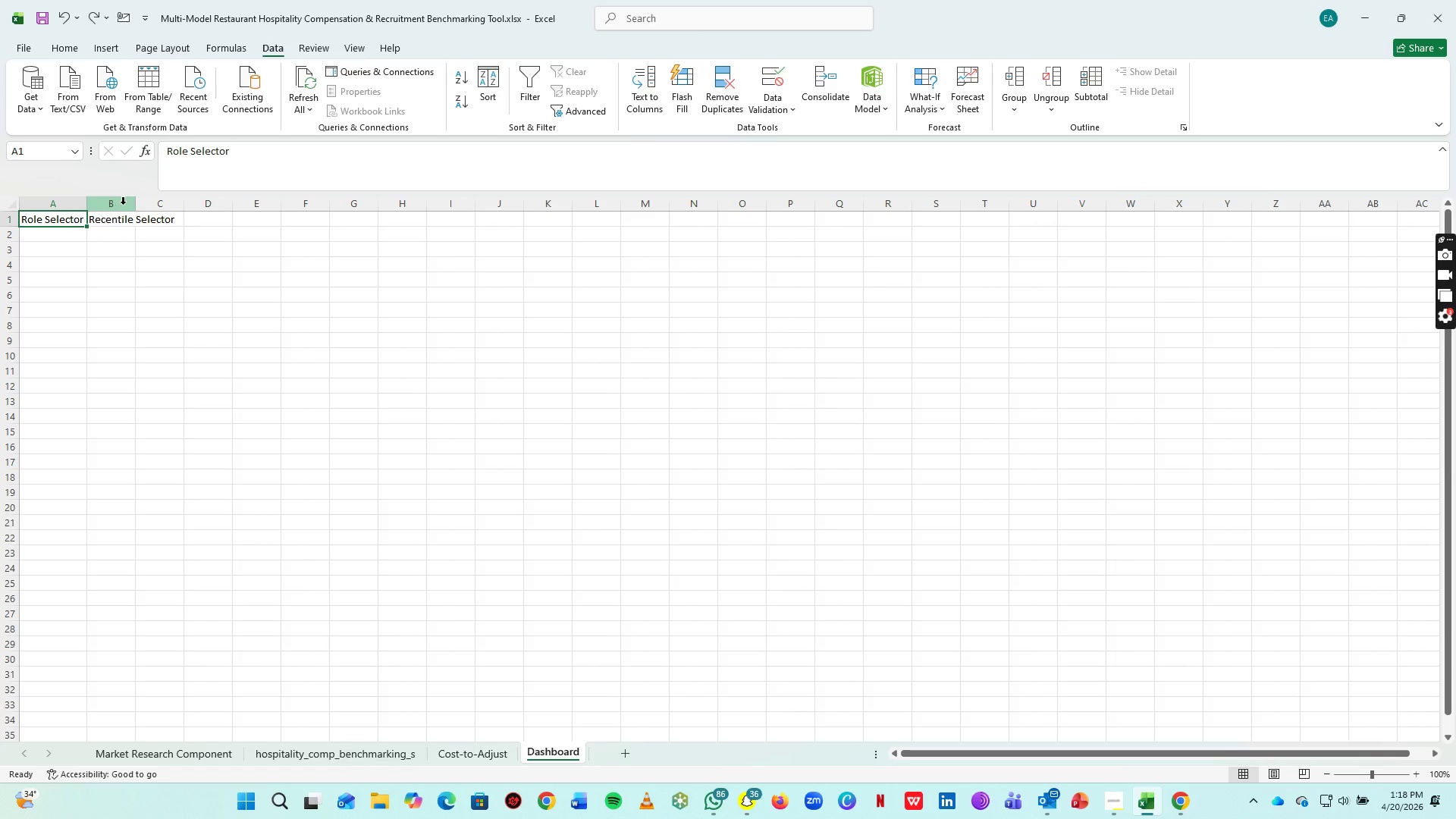 
double_click([132, 204])
 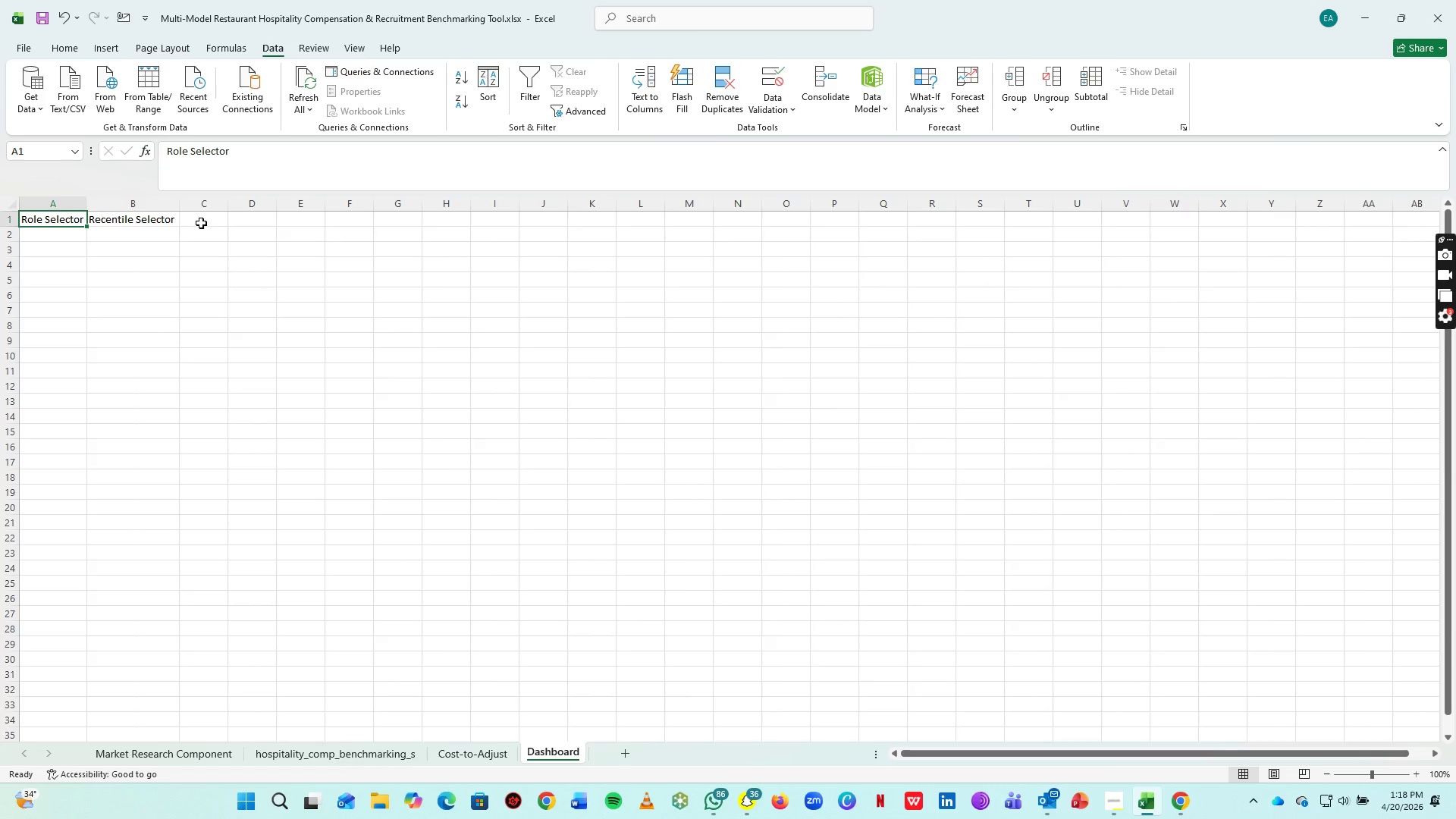 
left_click([201, 222])
 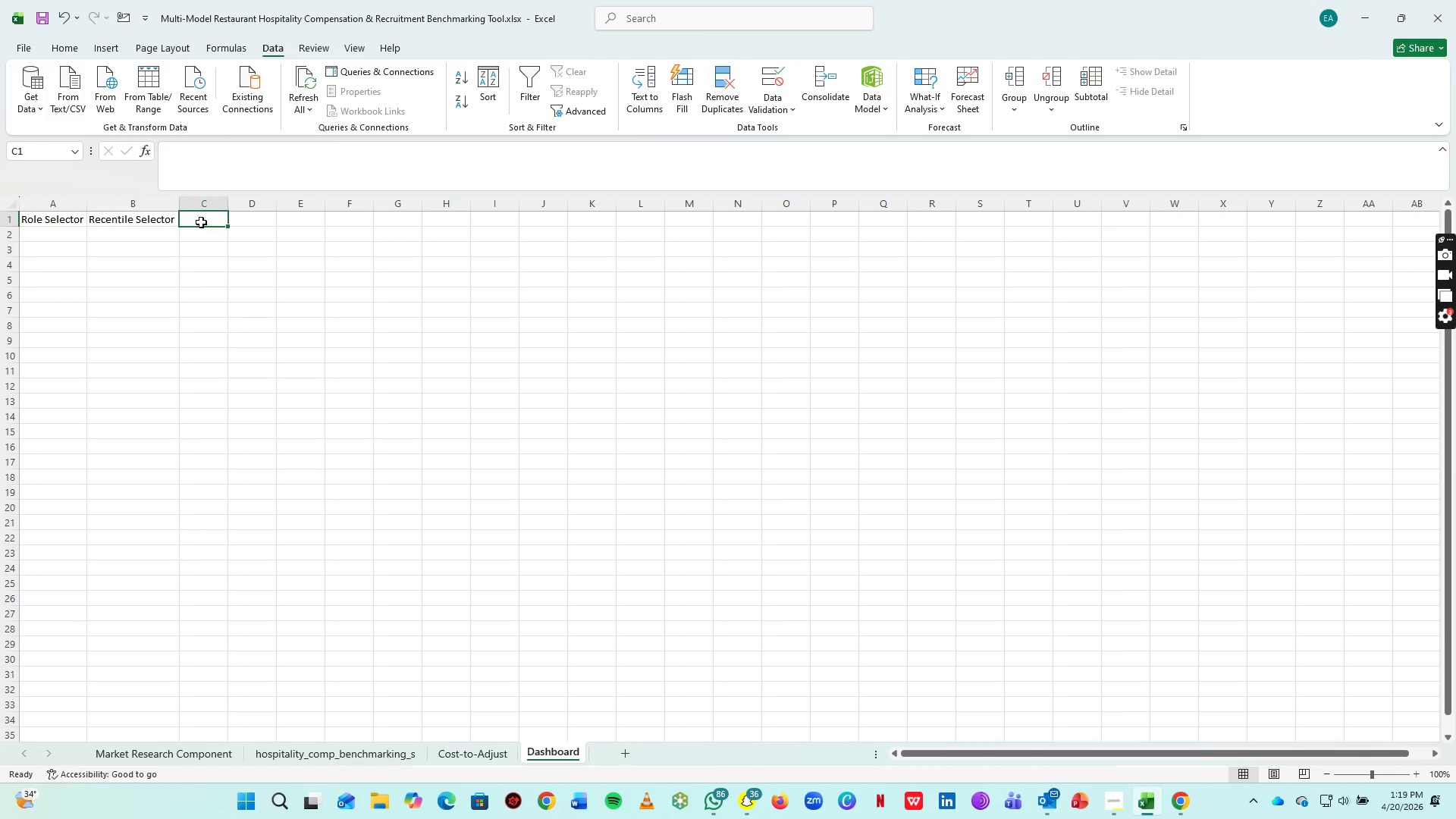 
wait(10.28)
 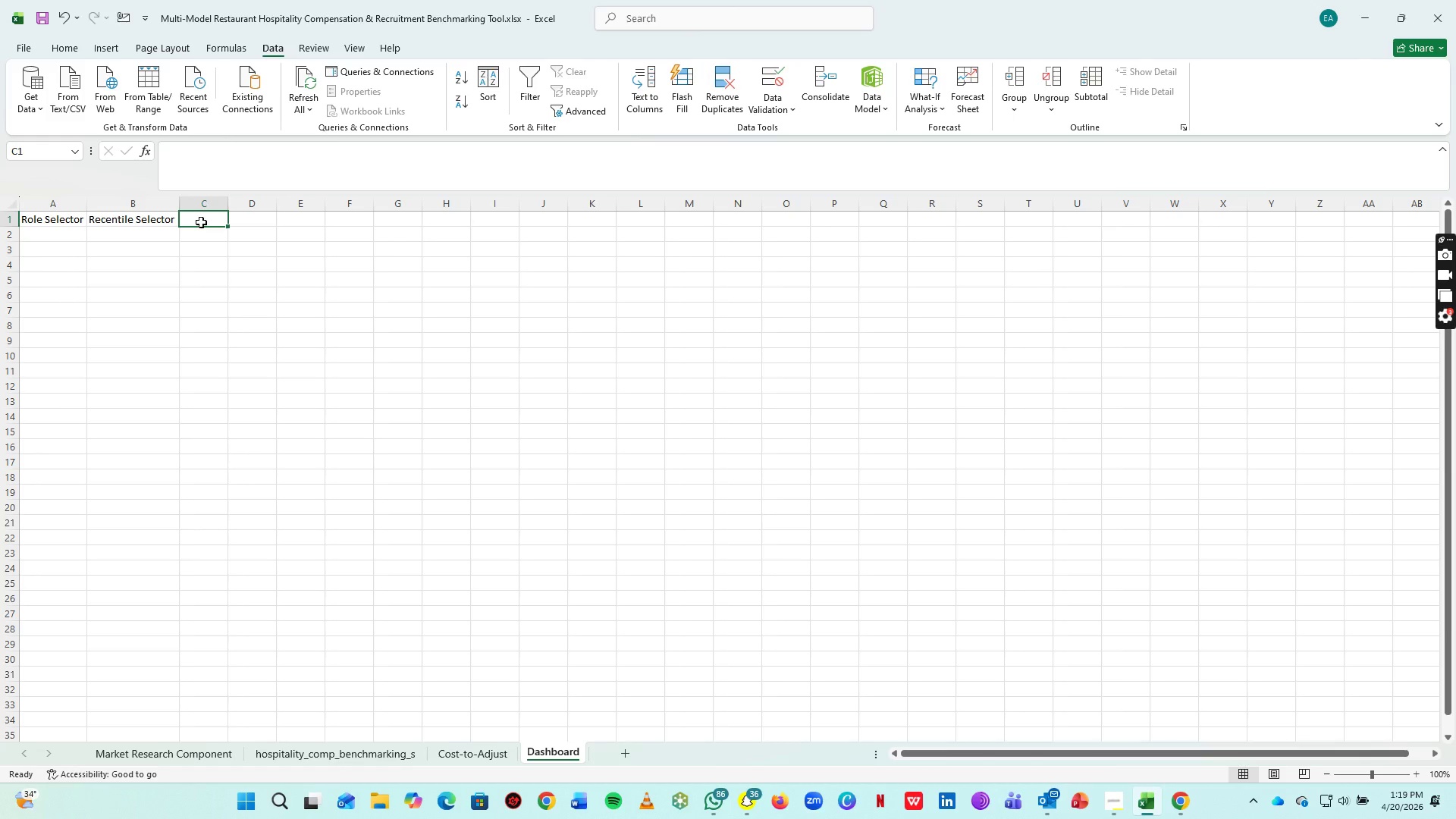 
type(Forecaster)
 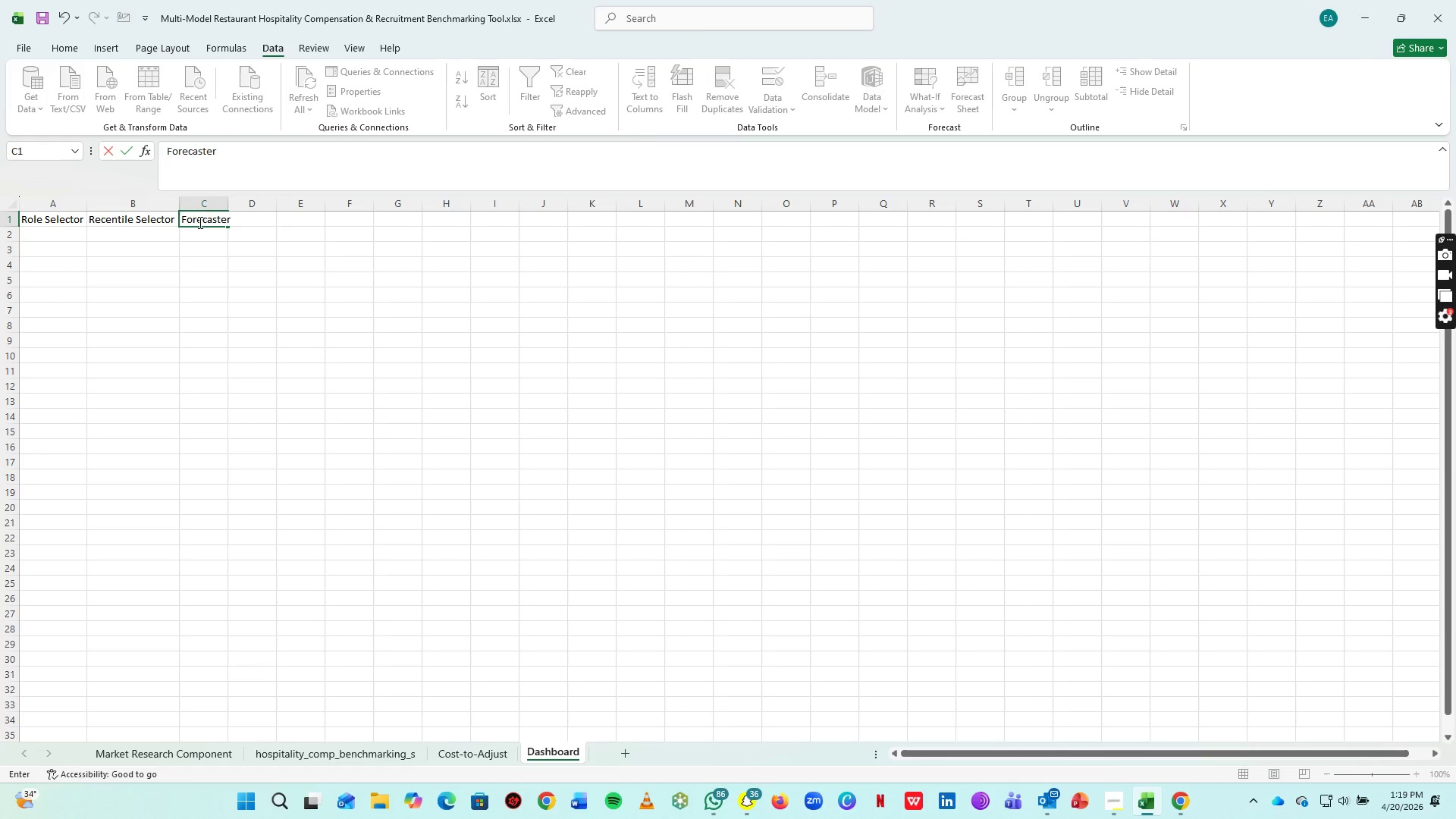 
left_click([168, 158])
 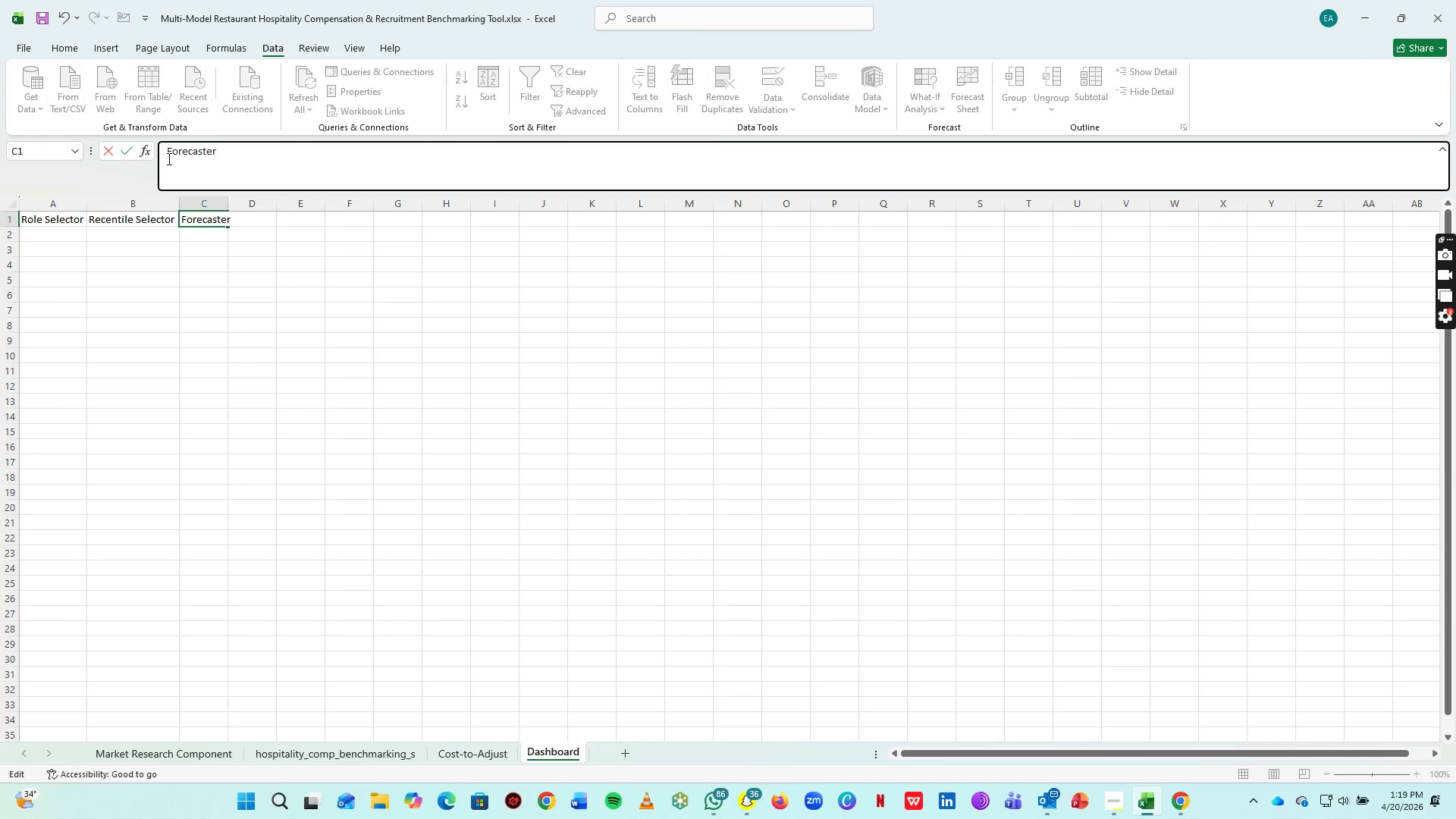 
type(Recruitment Budget )
 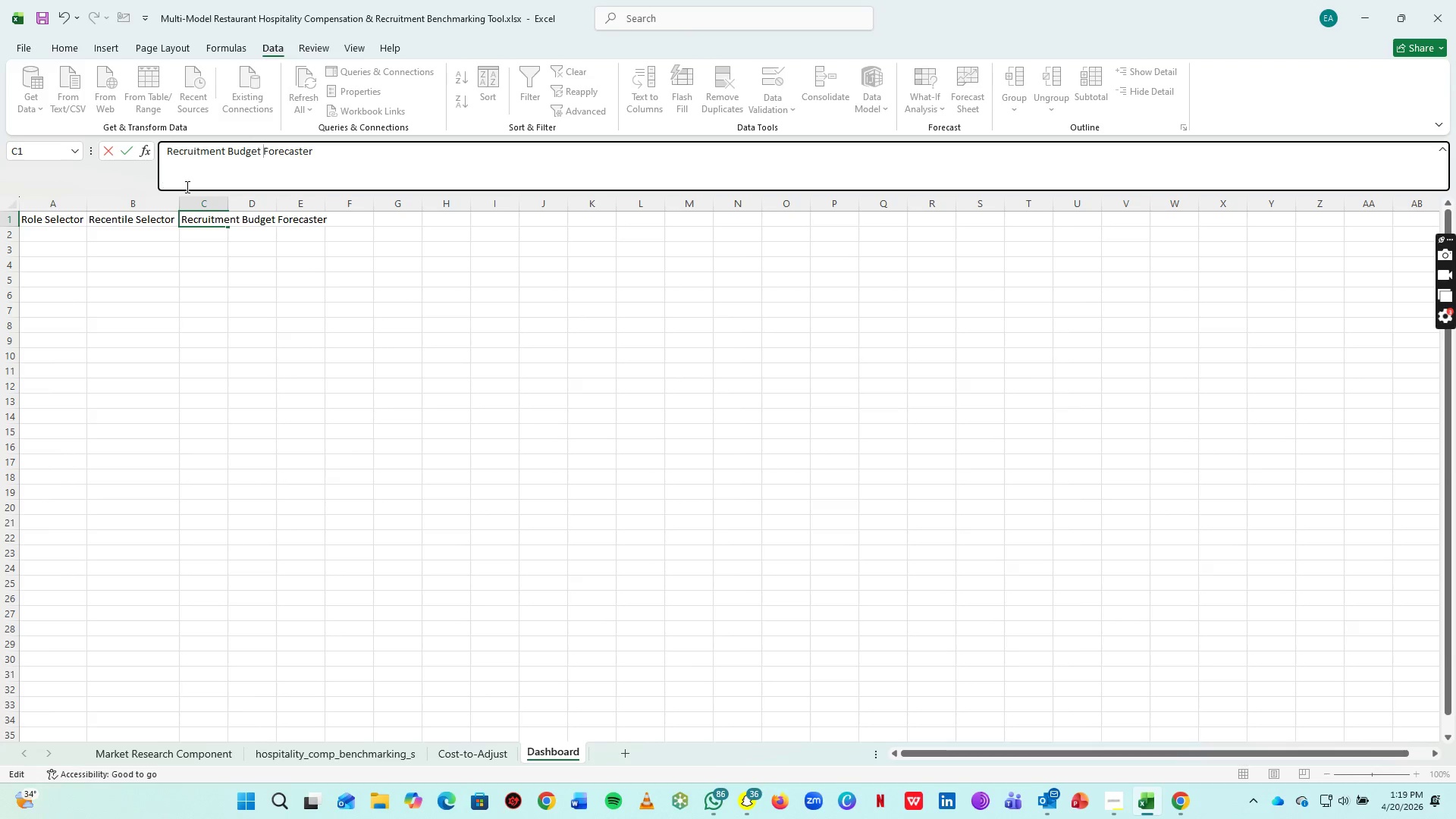 
left_click([186, 187])
 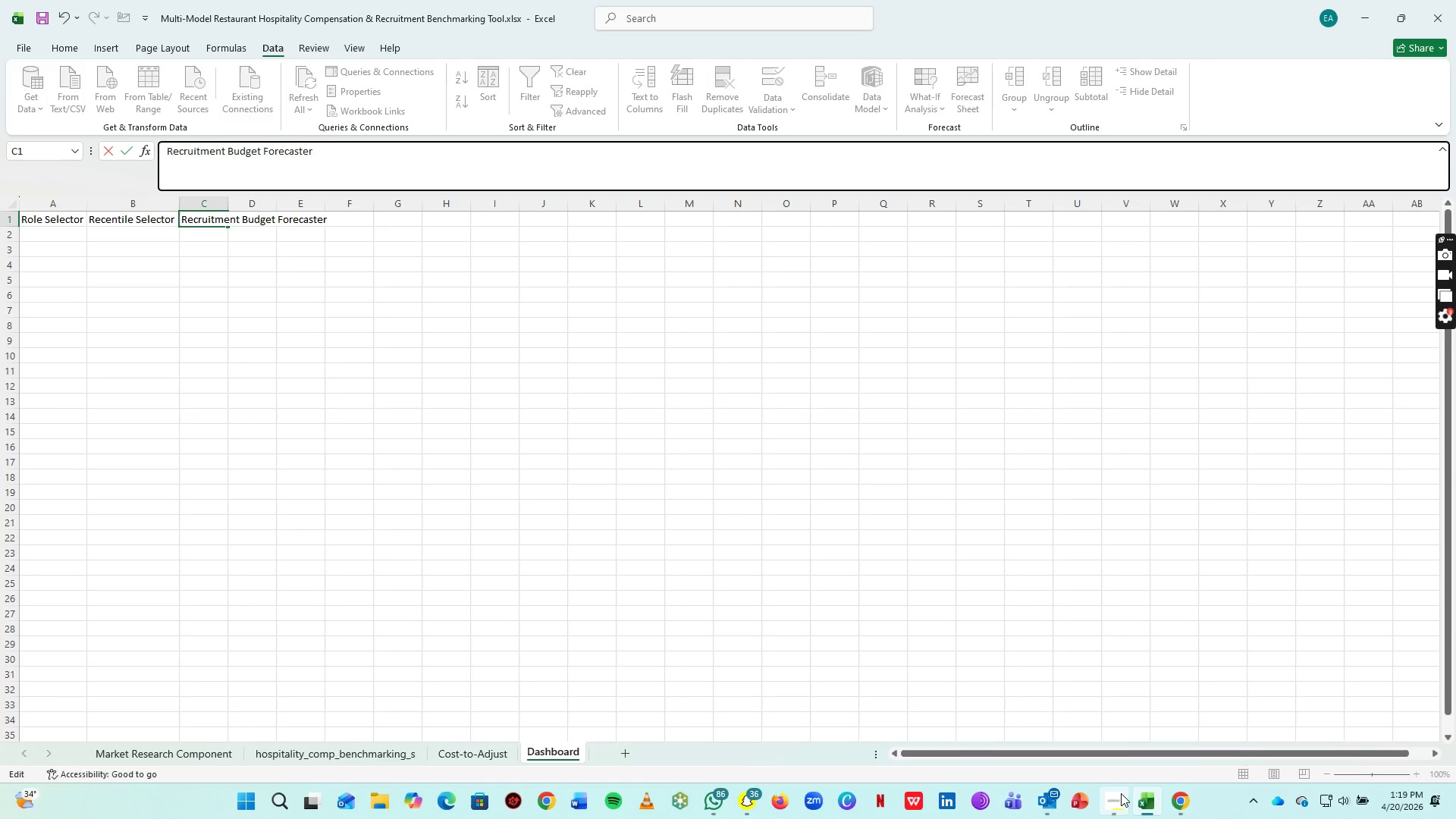 
left_click([1120, 794])